 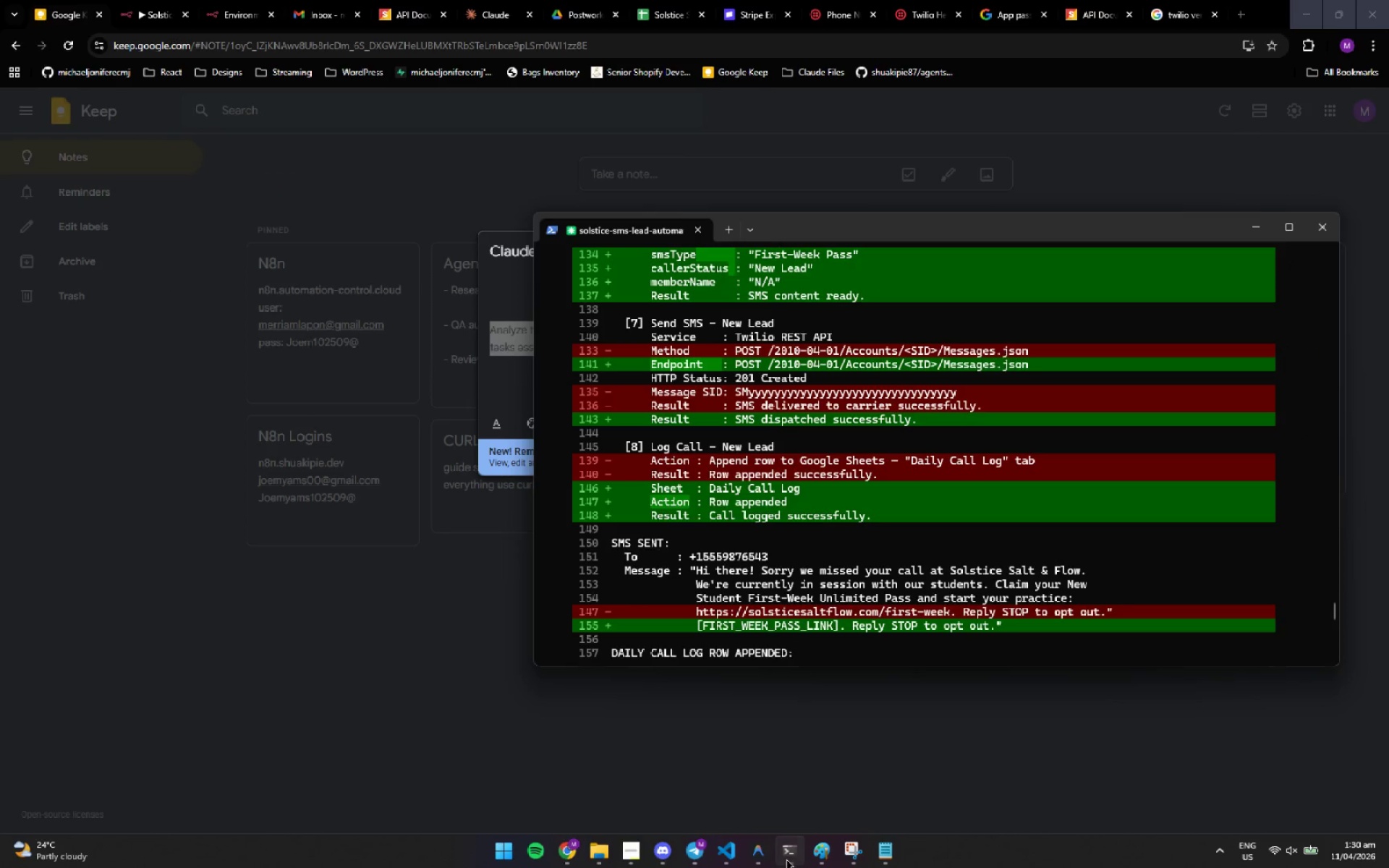 
scroll: coordinate [742, 420], scroll_direction: up, amount: 17.0
 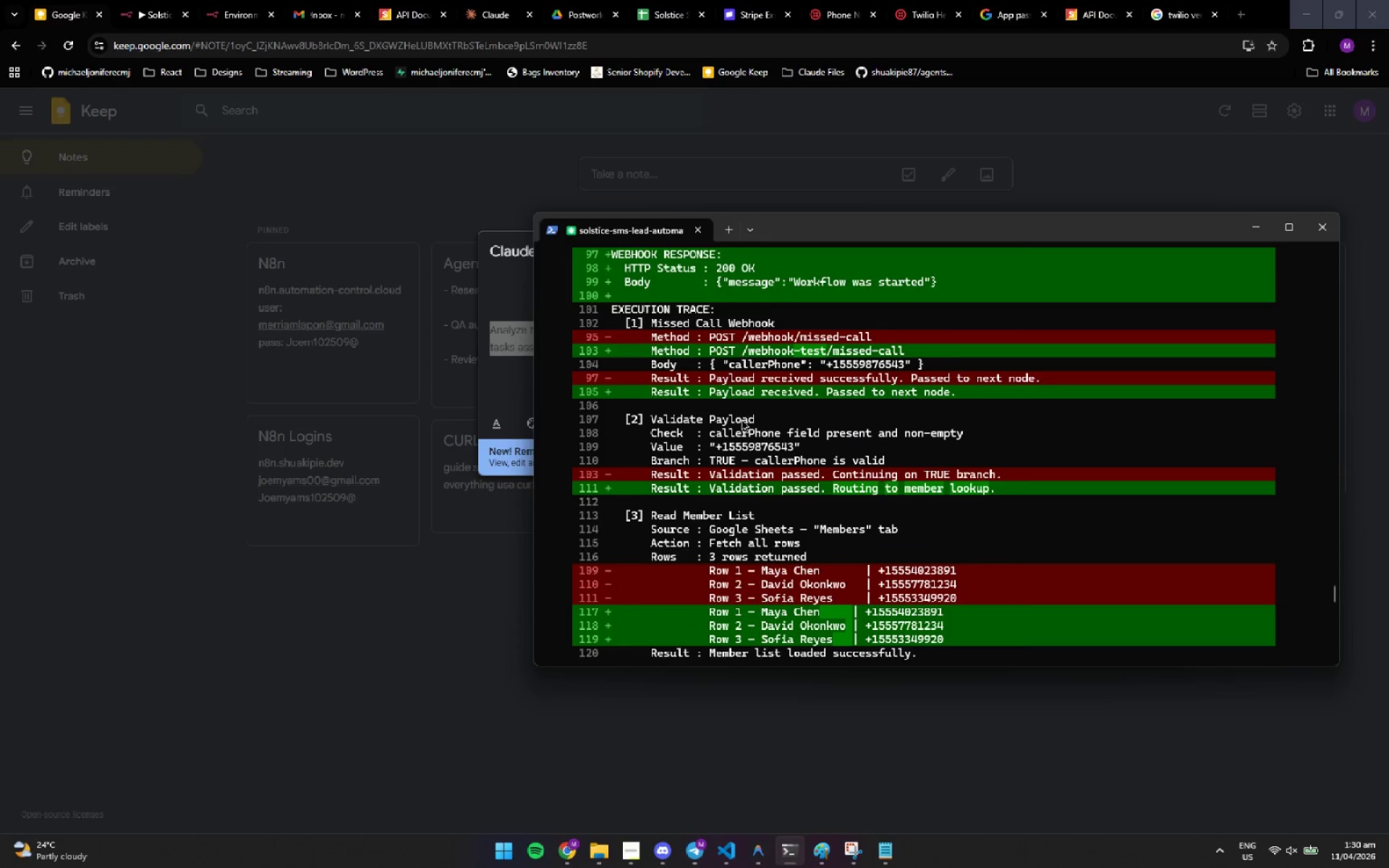 
wait(26.47)
 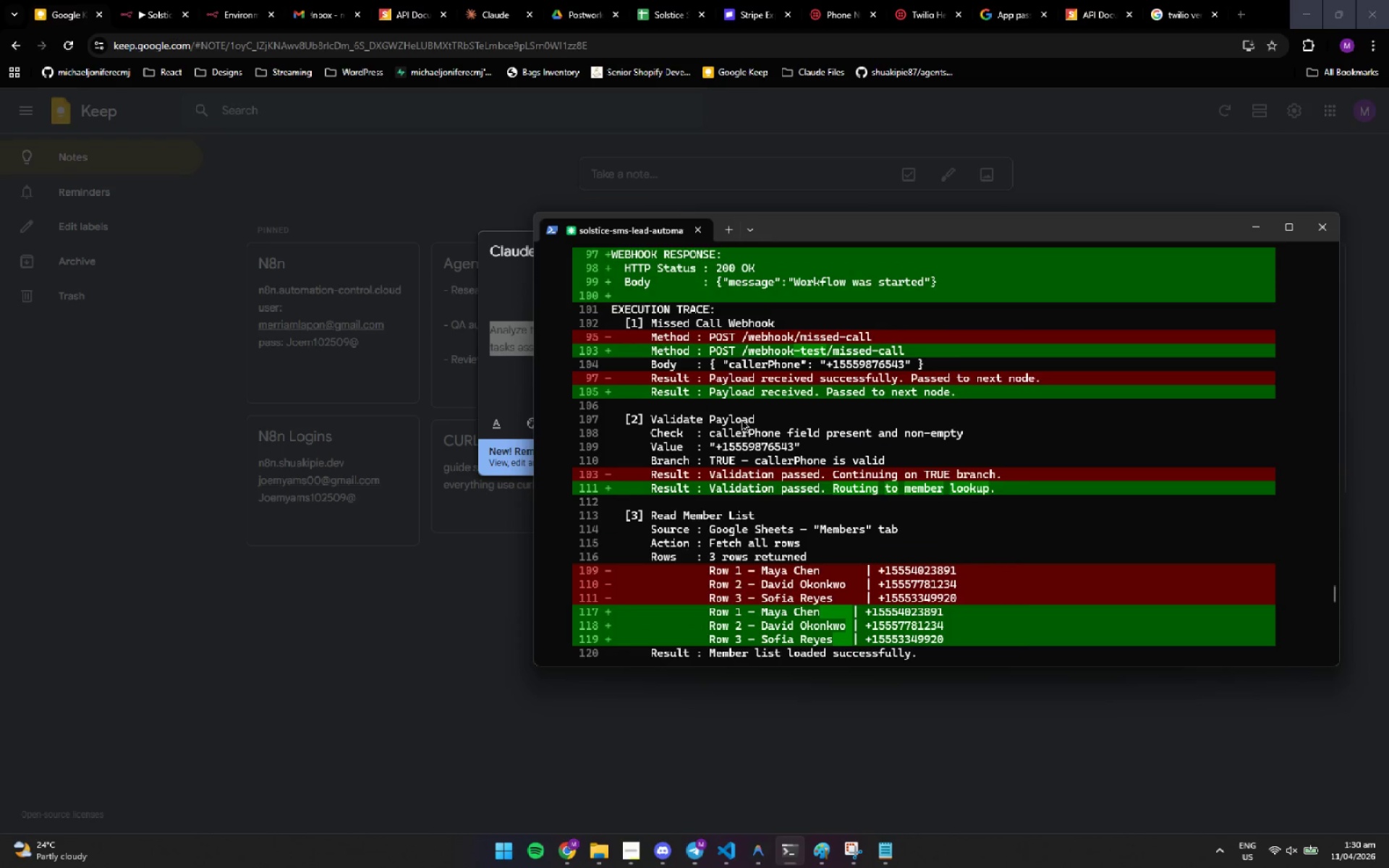 
scroll: coordinate [1005, 480], scroll_direction: up, amount: 90.0
 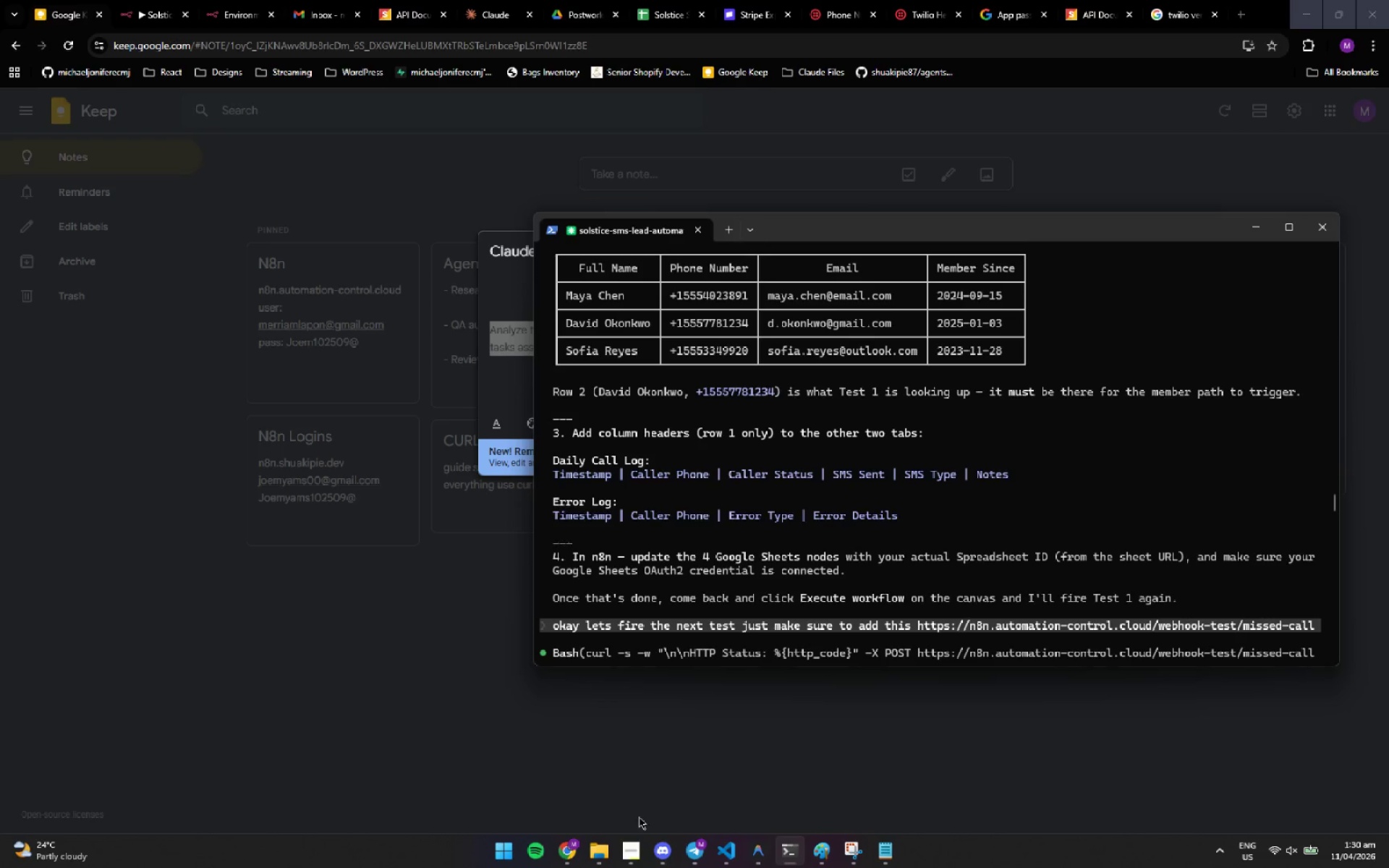 
left_click([632, 846])